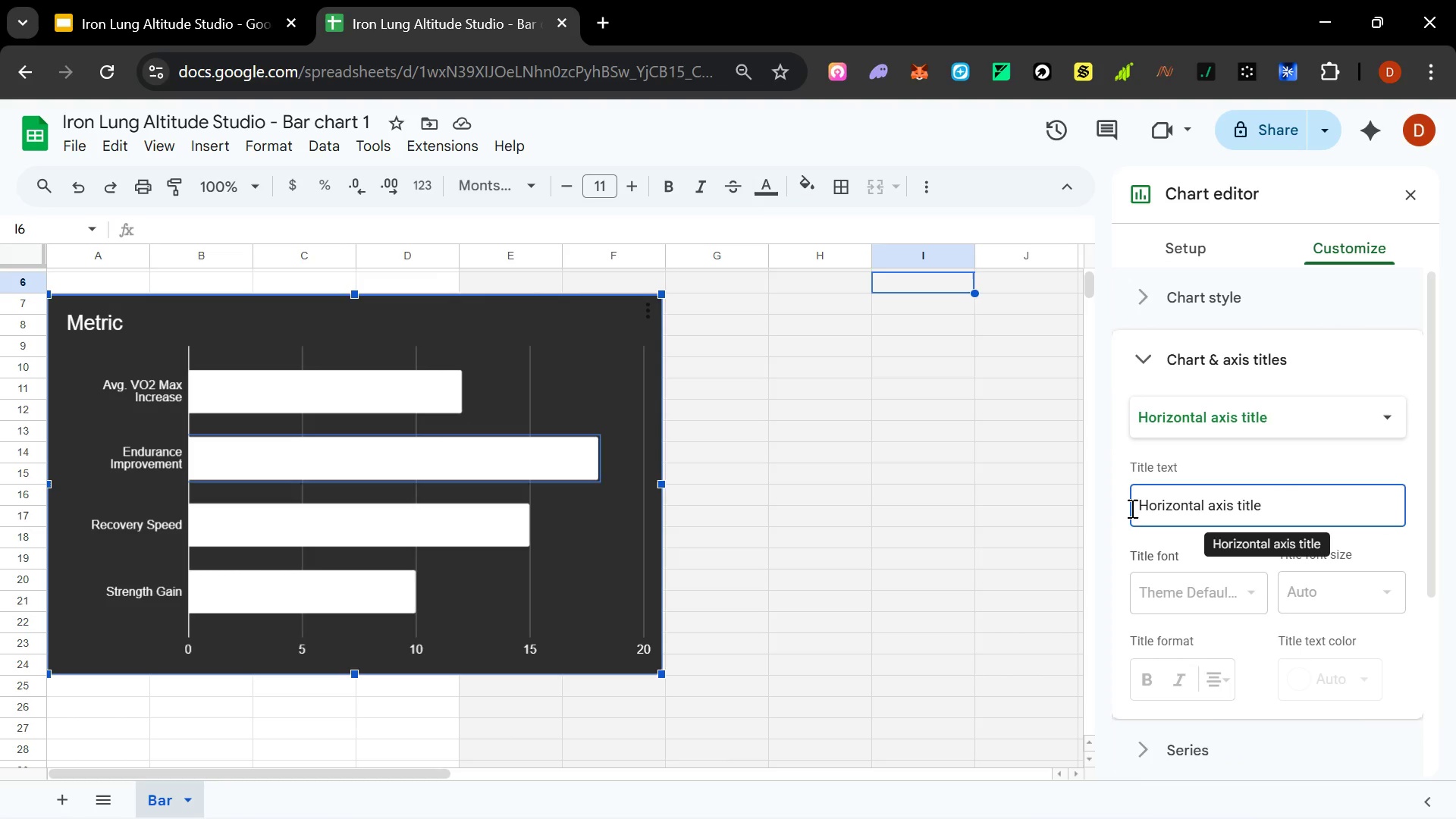 
type(Improveme)
key(Backspace)
type(nt %))
 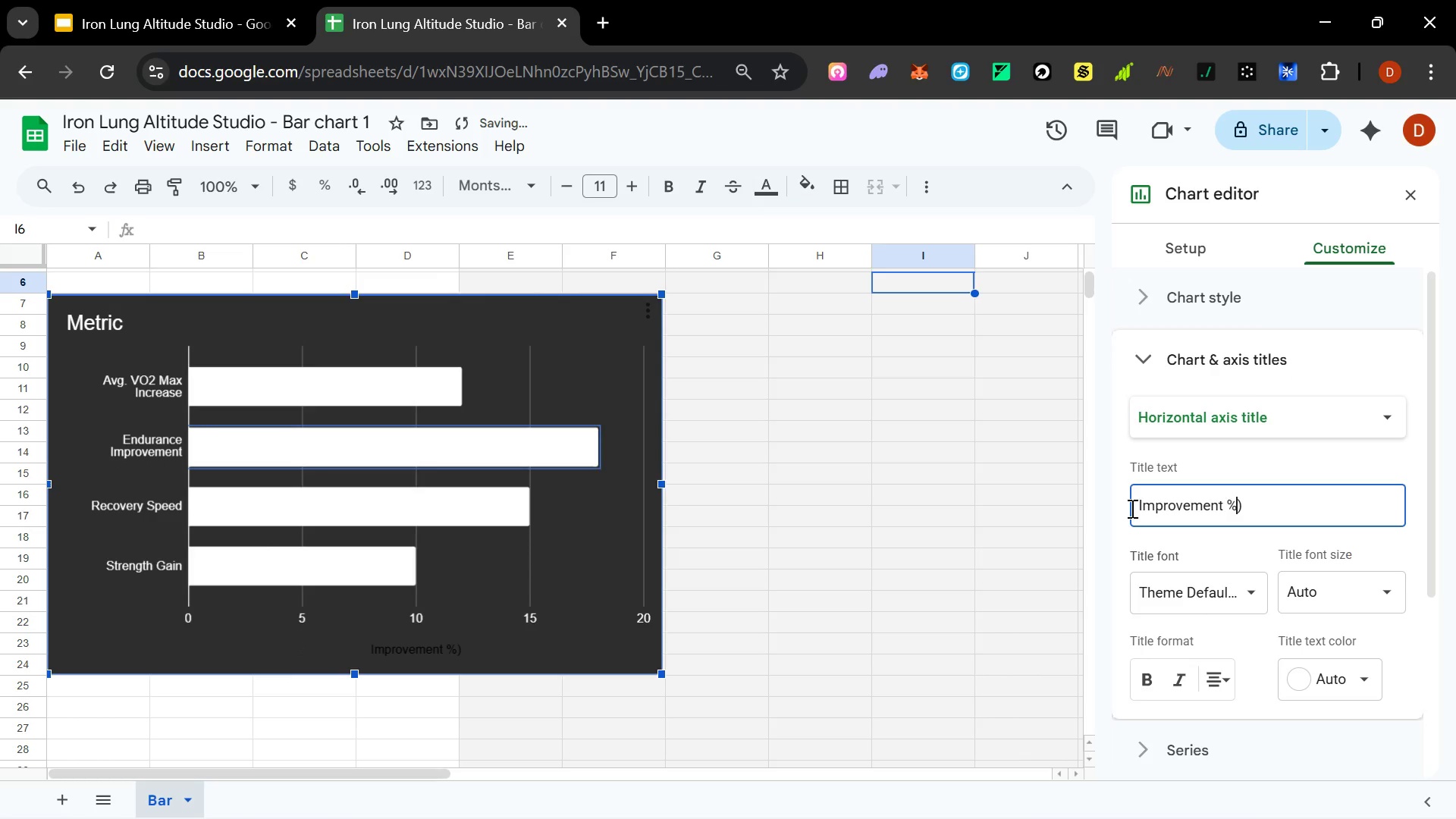 
hold_key(key=M, duration=21.92)
 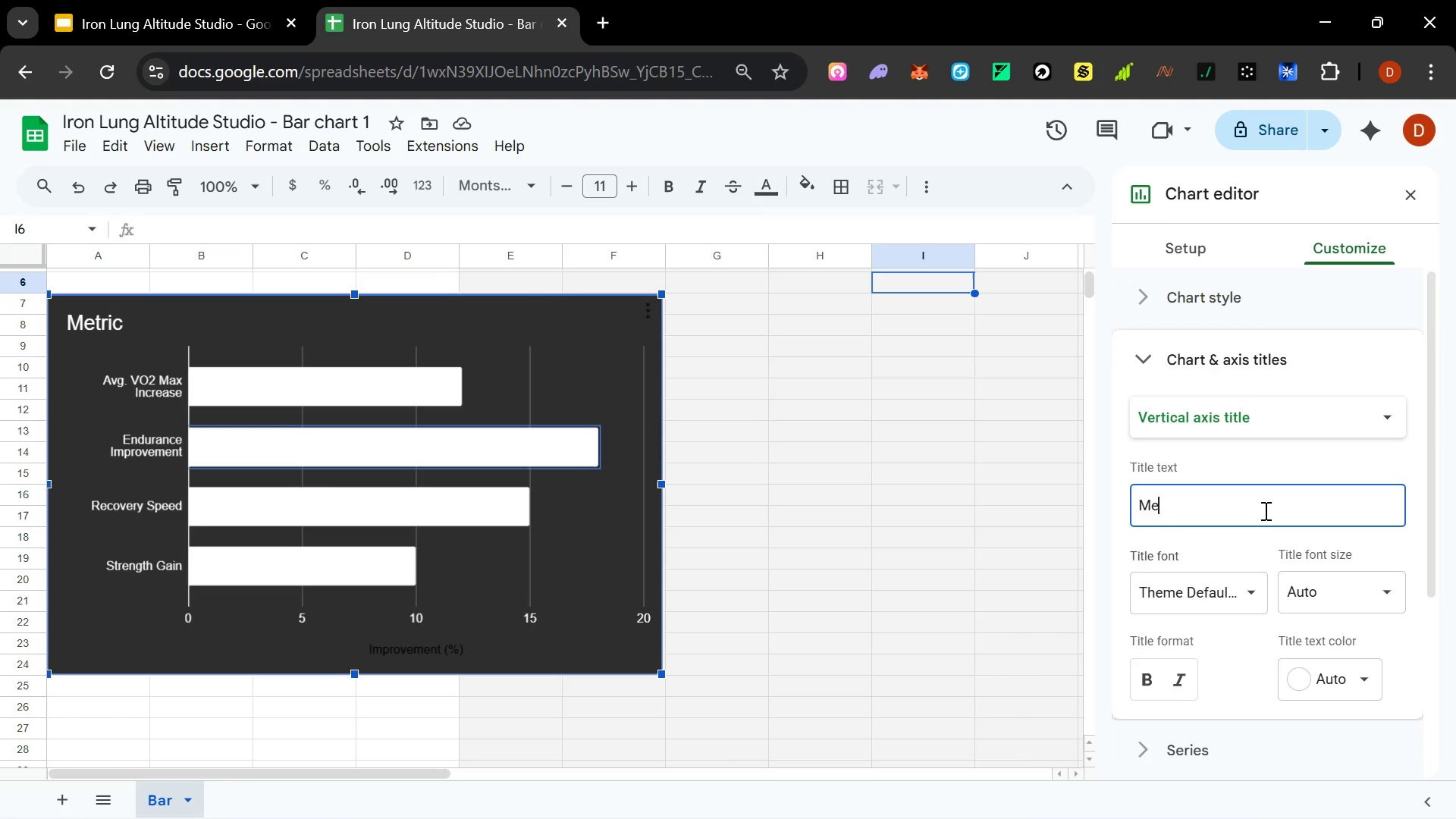 
key(ArrowLeft)
 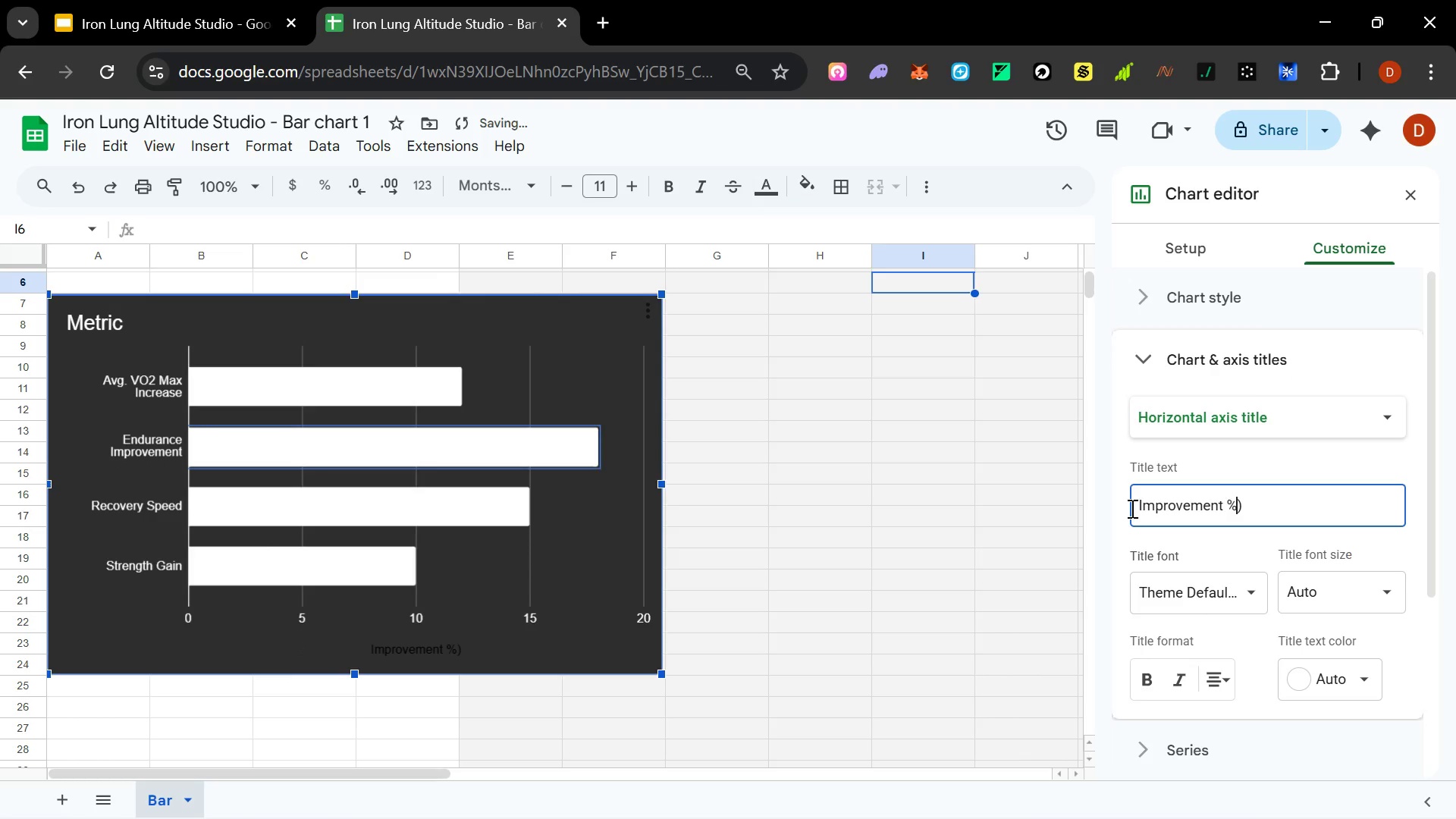 
key(ArrowLeft)
 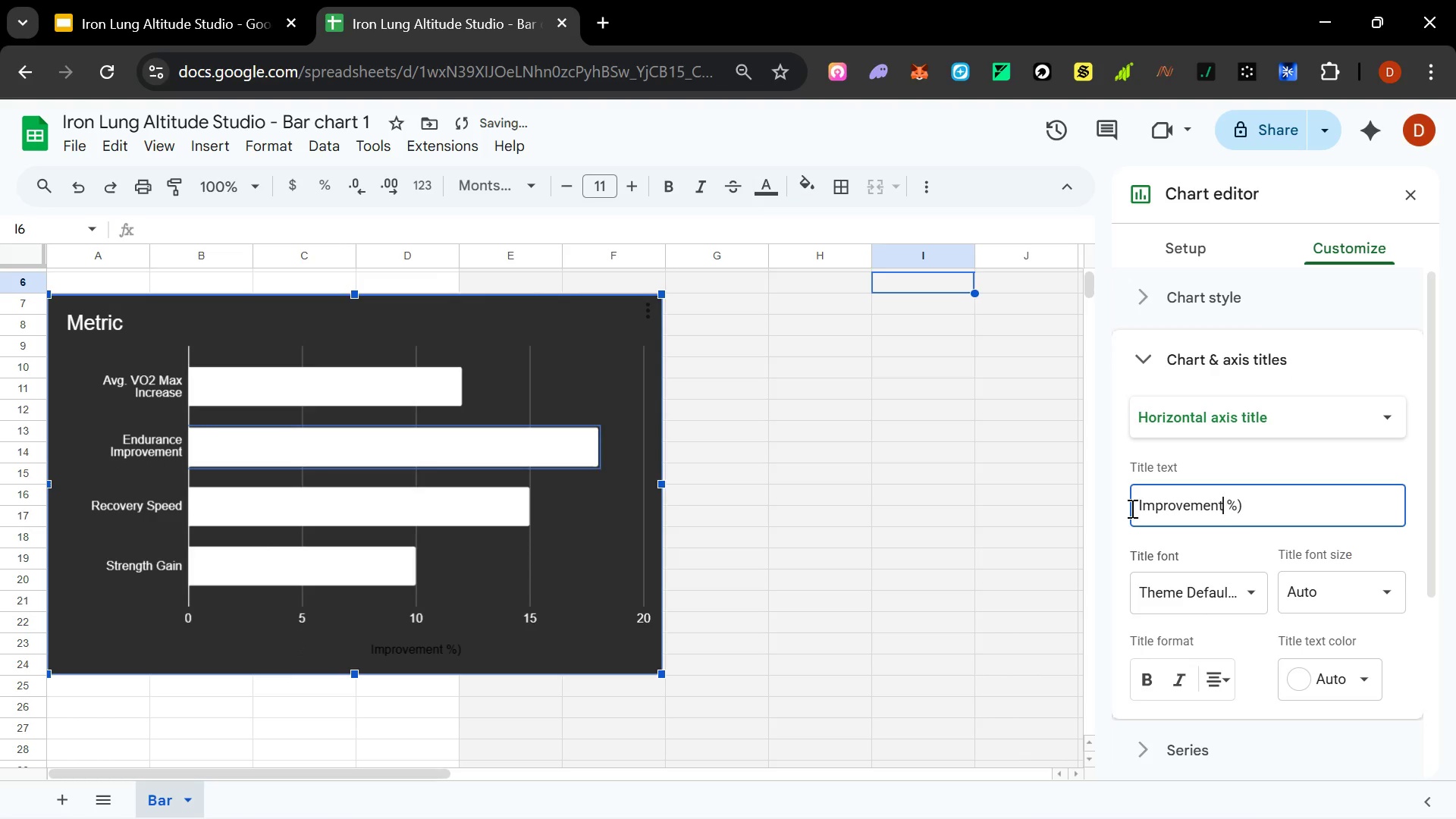 
key(ArrowLeft)
 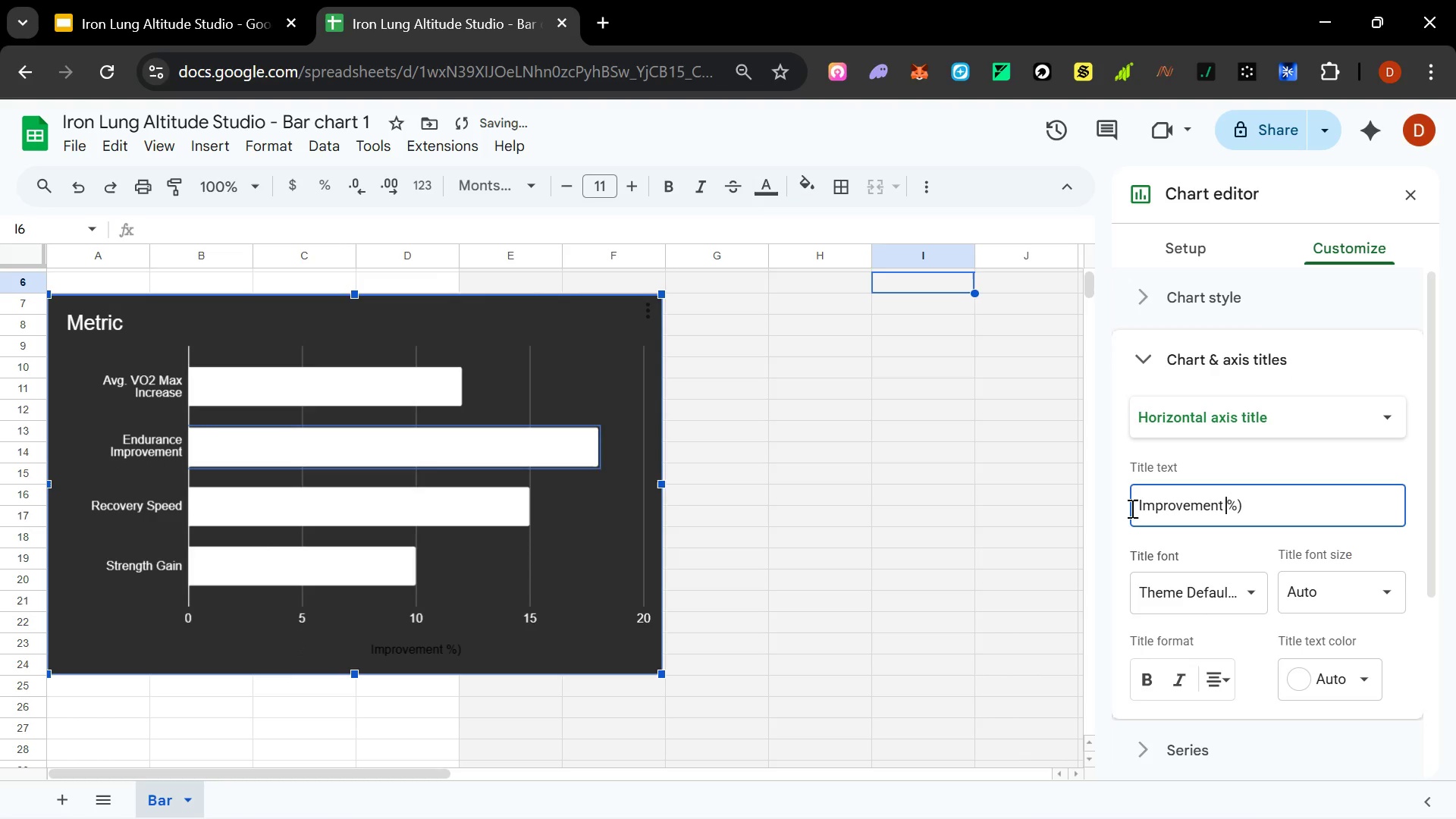 
key(ArrowRight)
 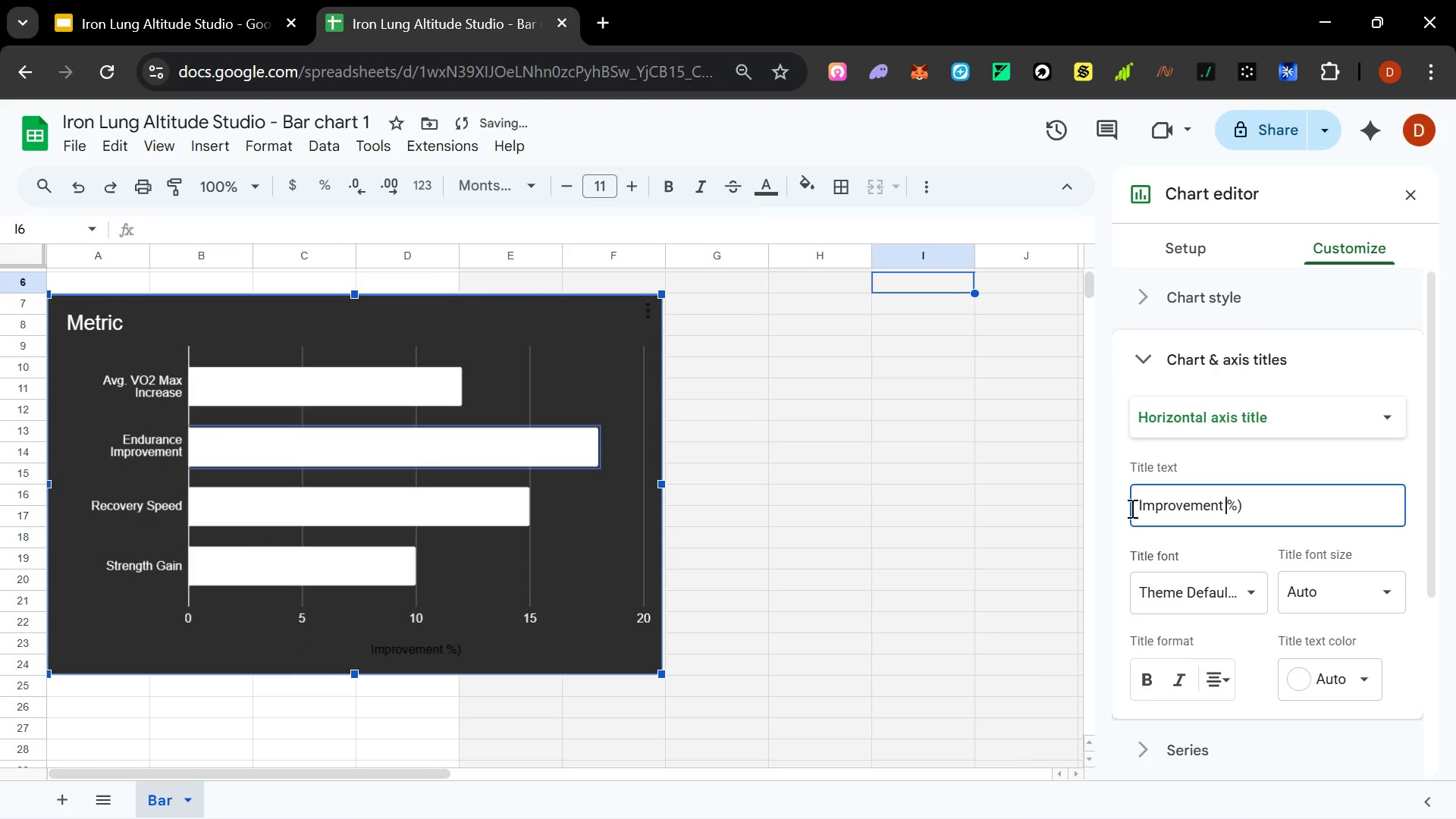 
key(Shift+9)
 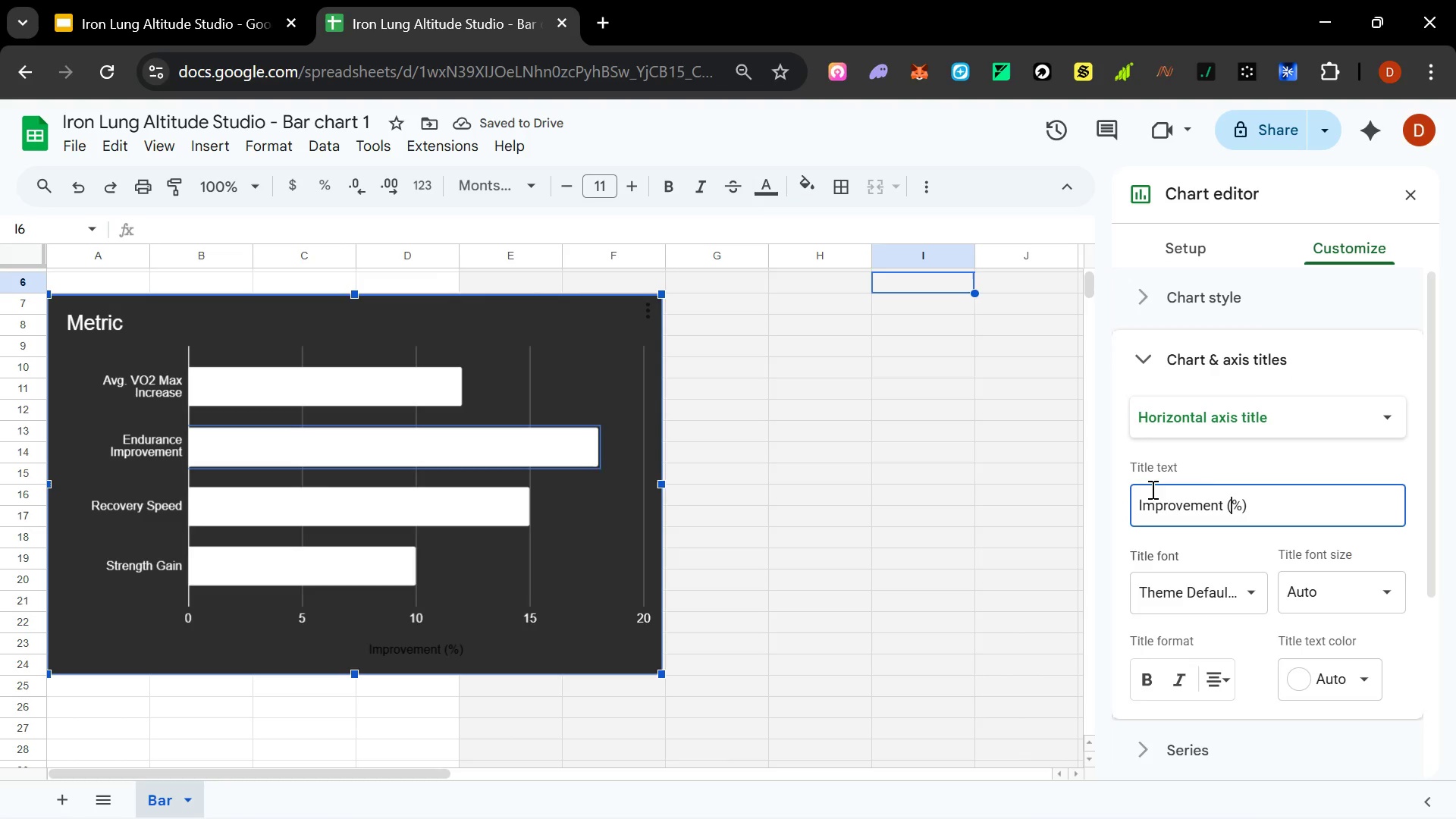 
left_click([1153, 356])
 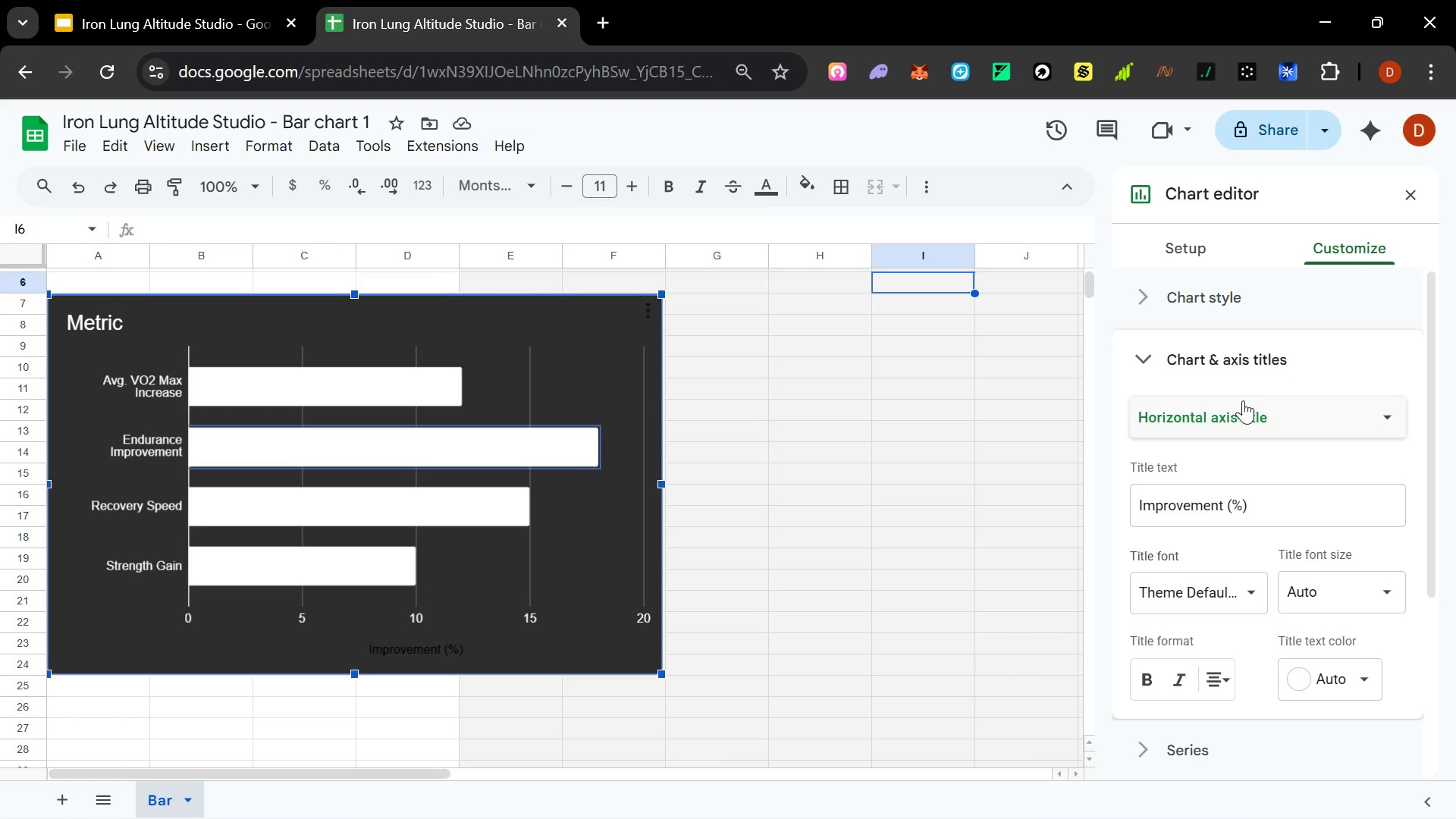 
left_click([1260, 408])
 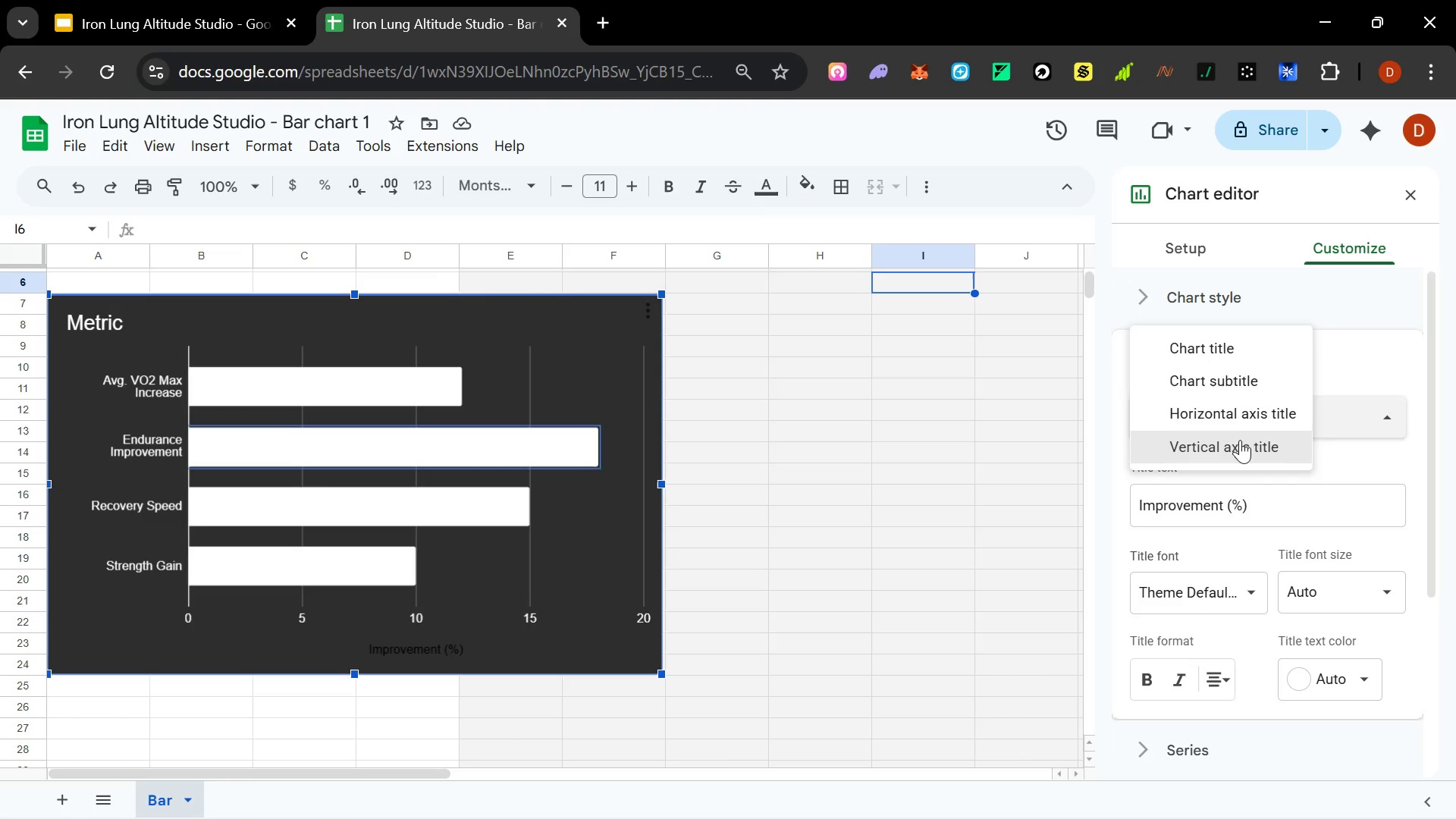 
left_click([1239, 441])
 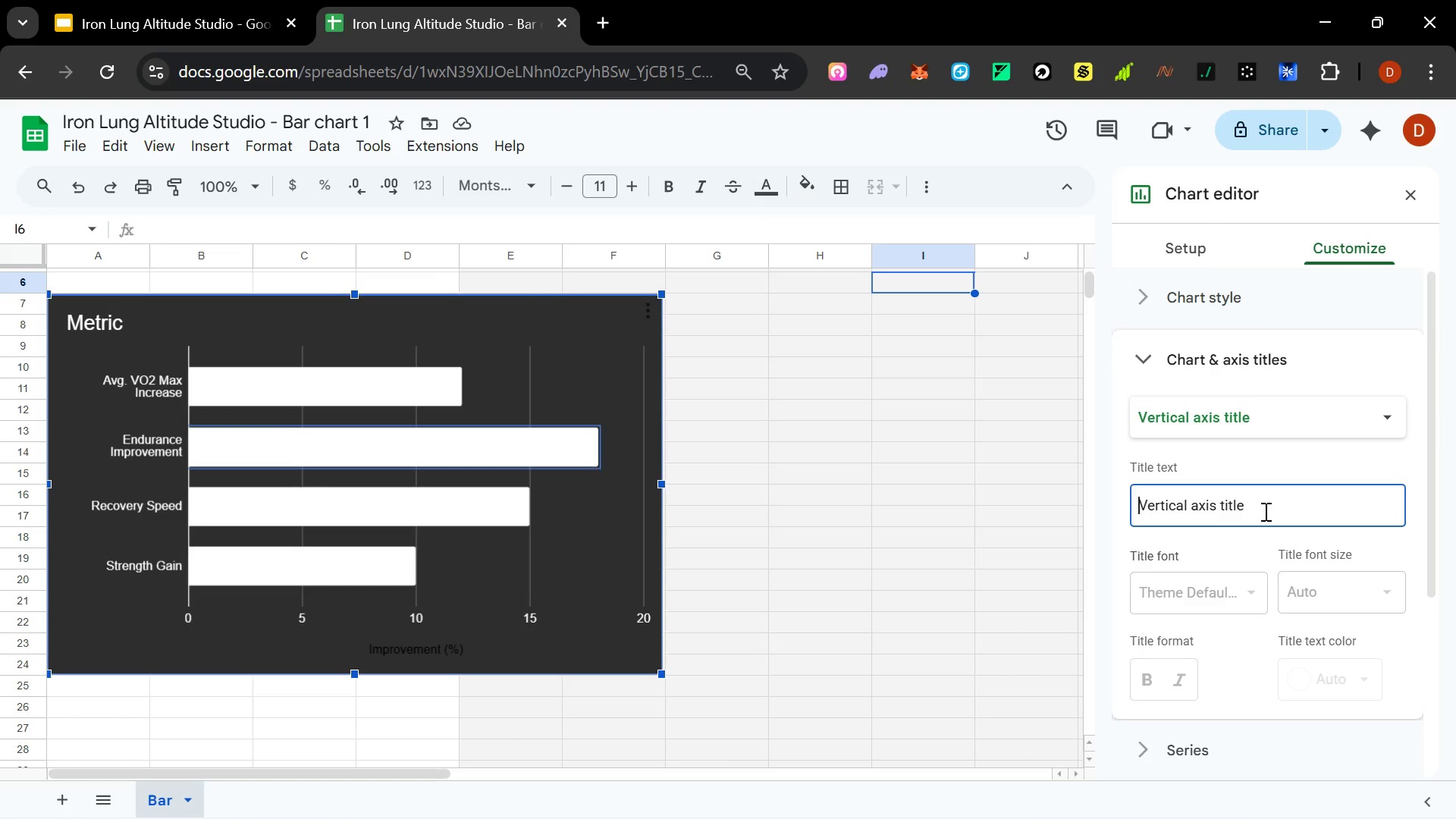 
hold_key(key=ControlLeft, duration=0.55)
 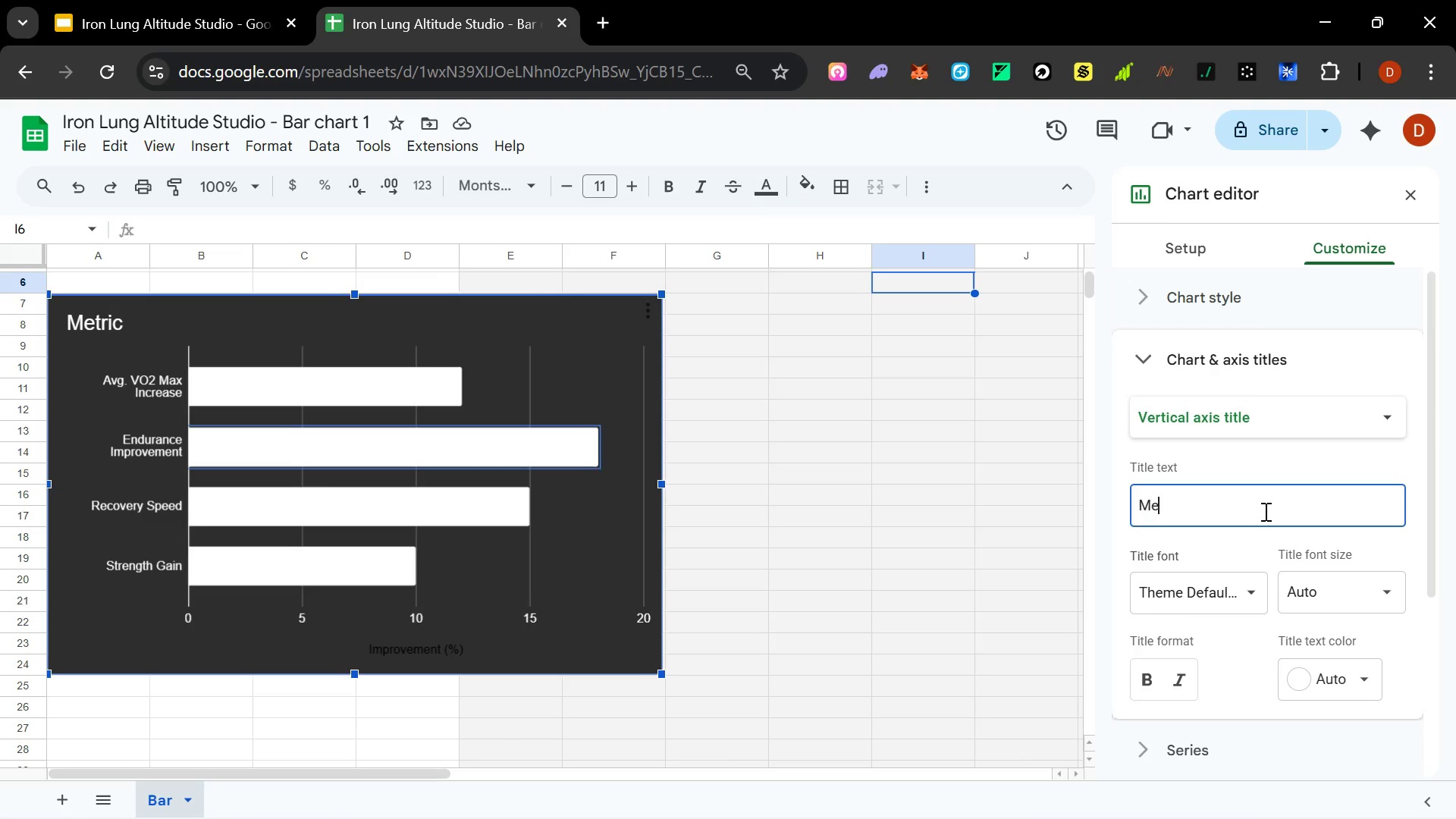 
type(etru)
key(Backspace)
type(c)
 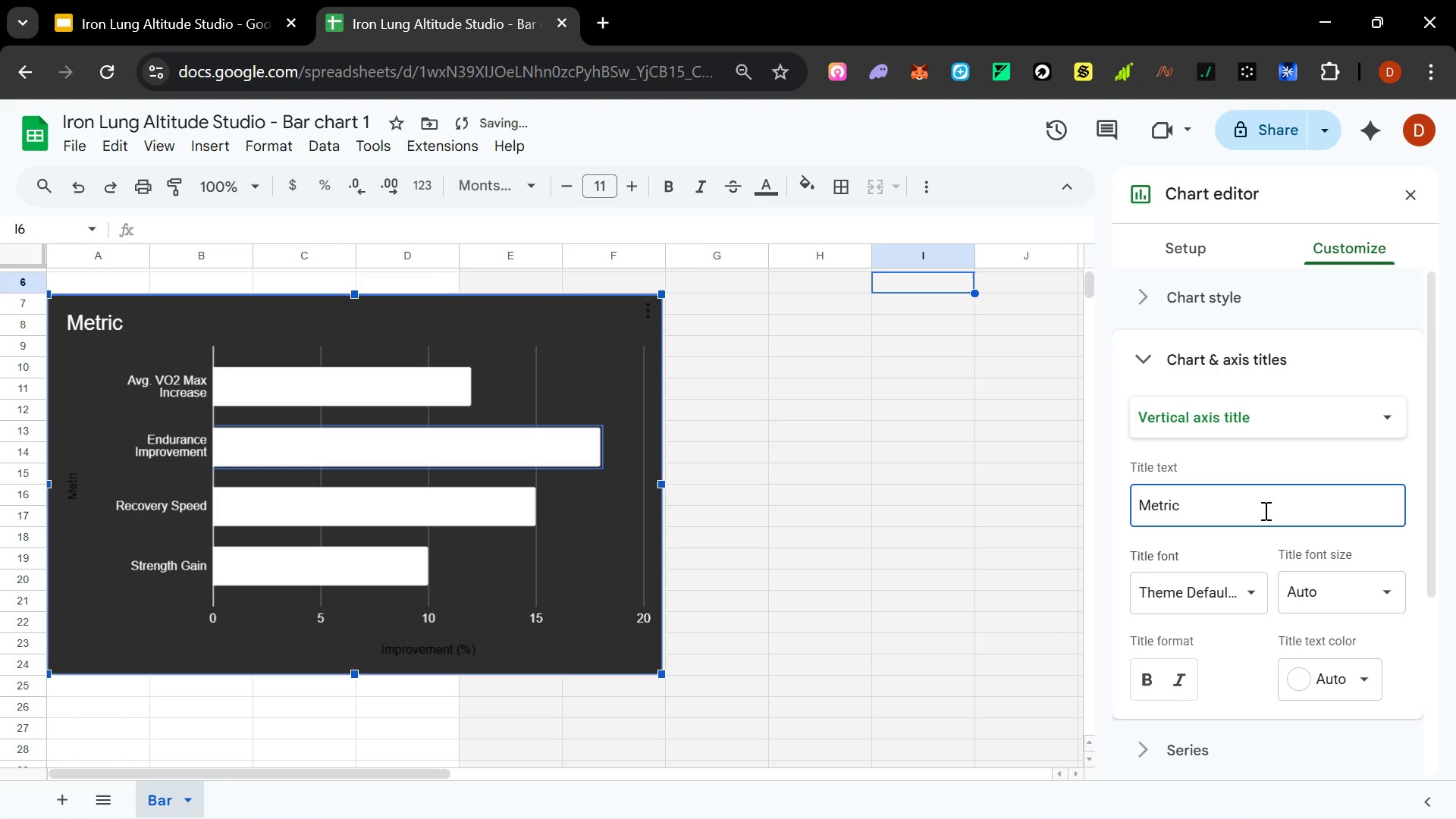 
left_click([1320, 667])
 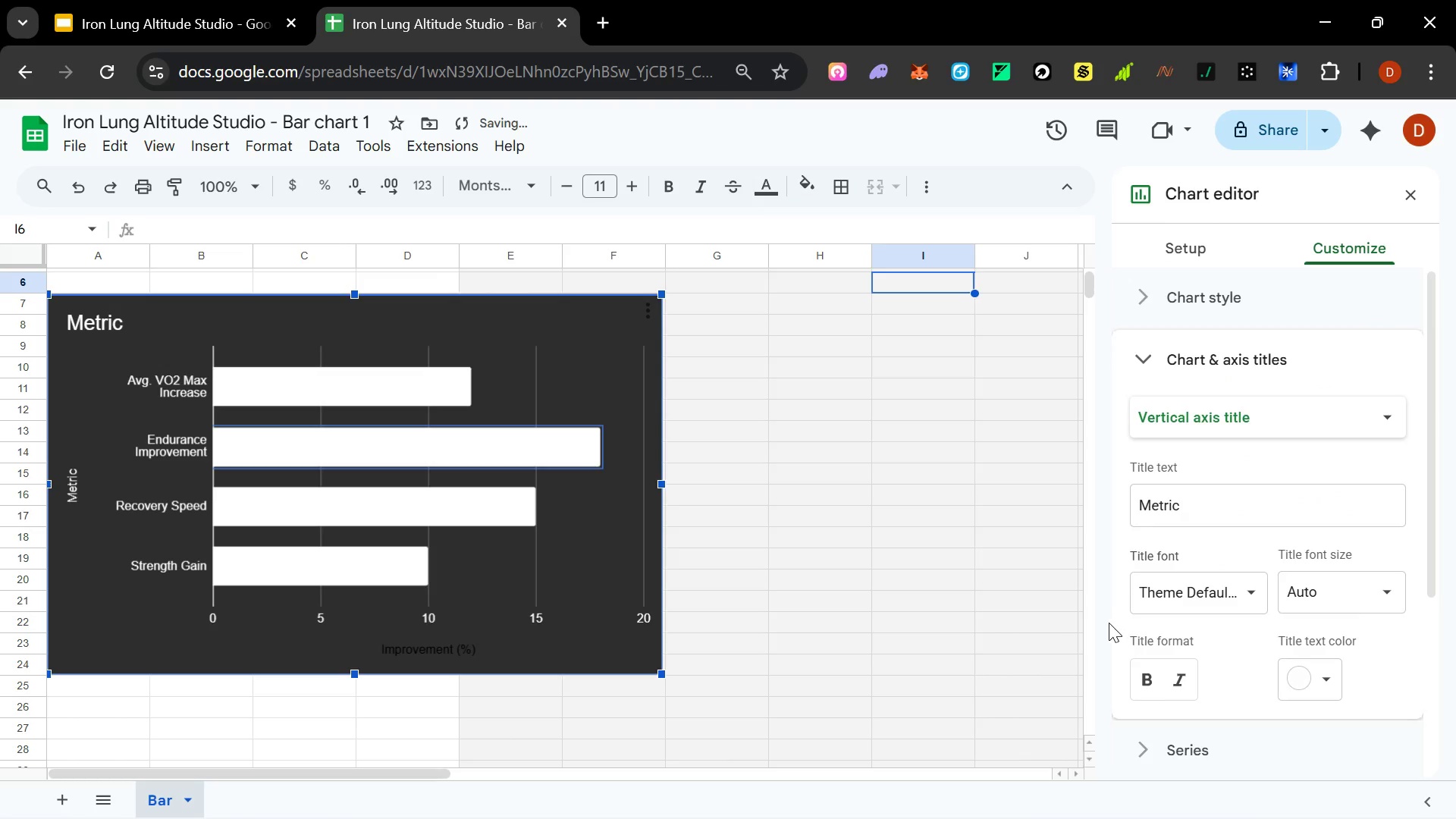 
left_click([426, 645])
 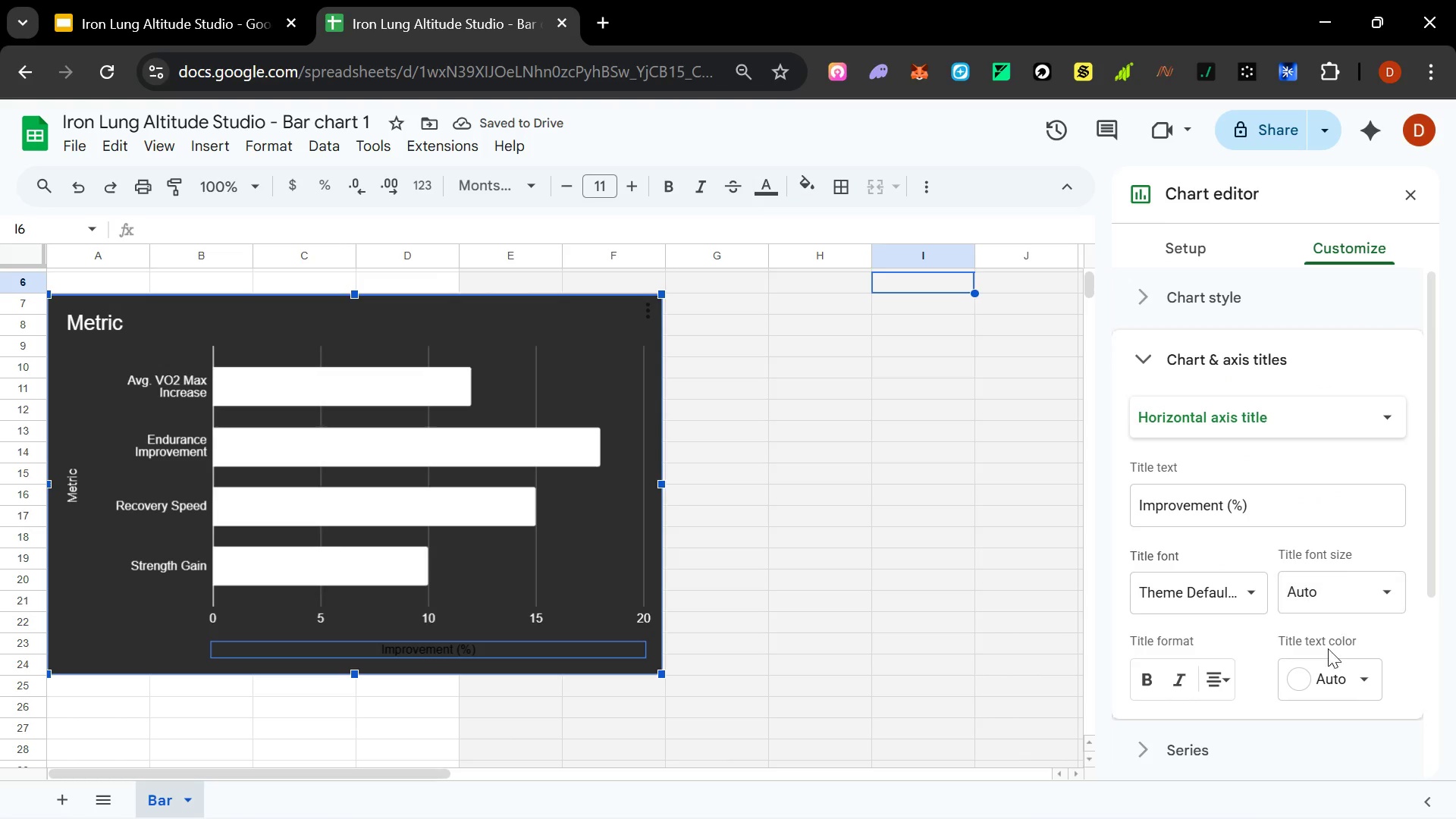 
left_click([1294, 689])
 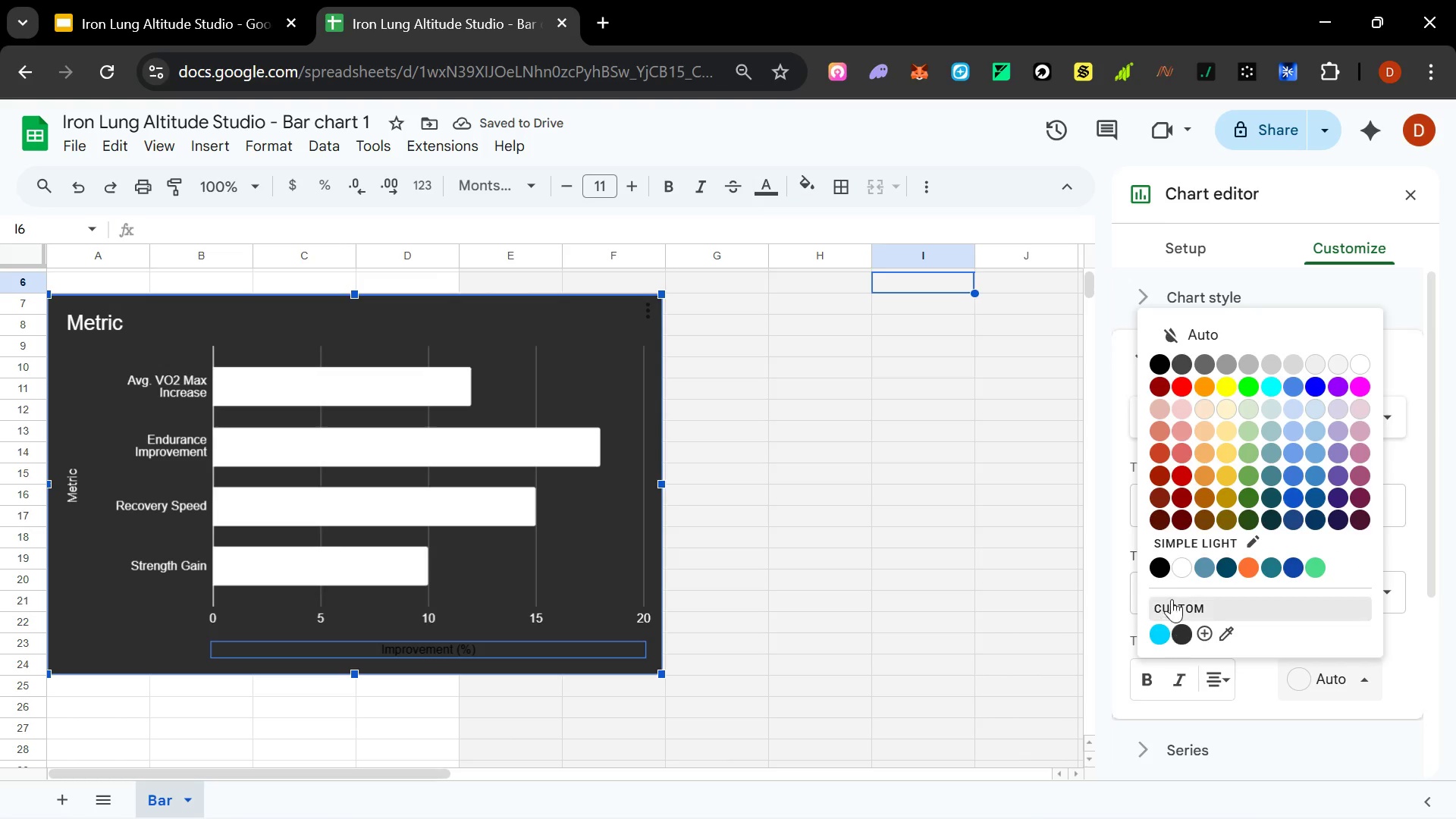 
left_click([1183, 573])
 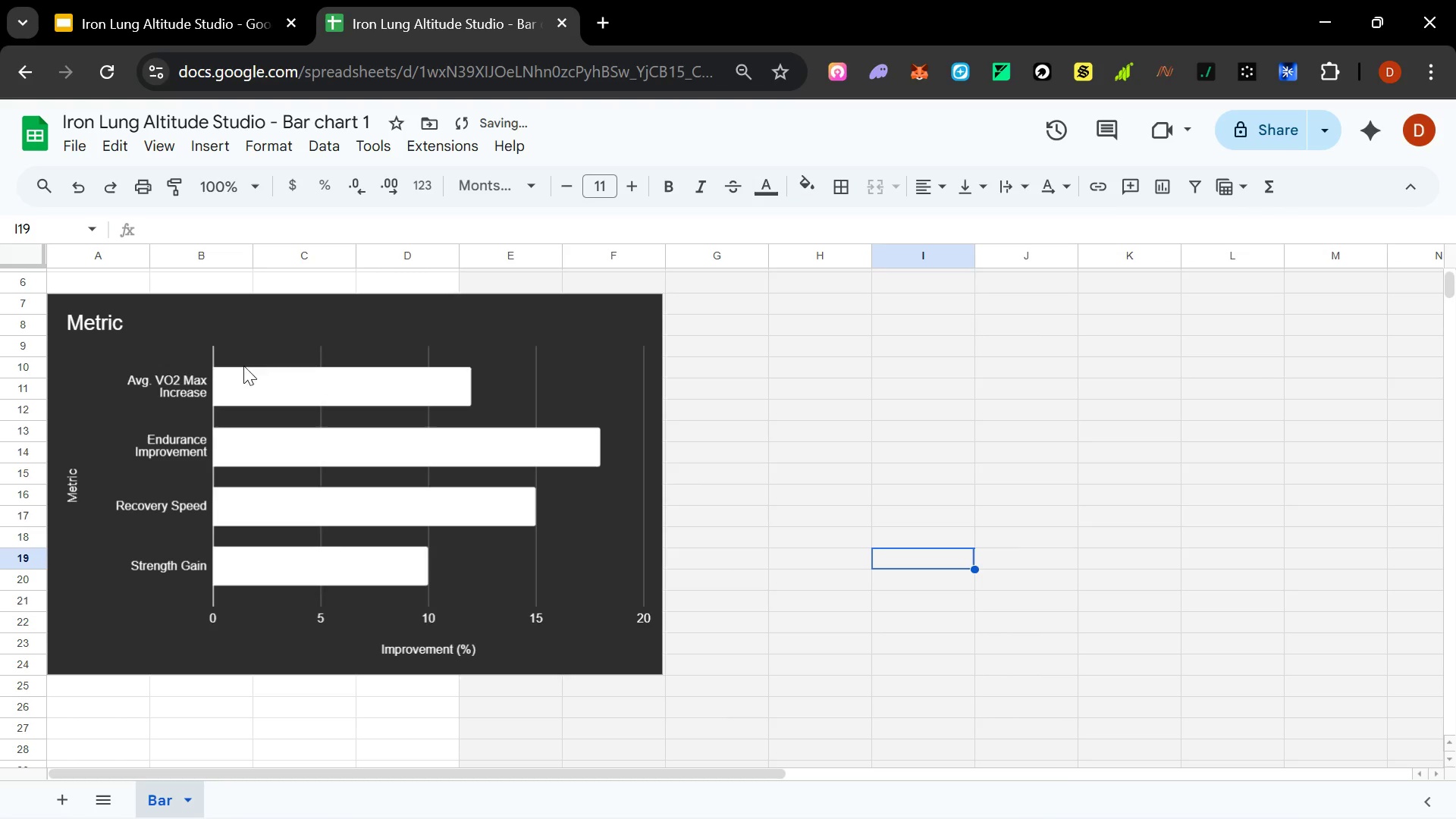 
left_click([103, 327])
 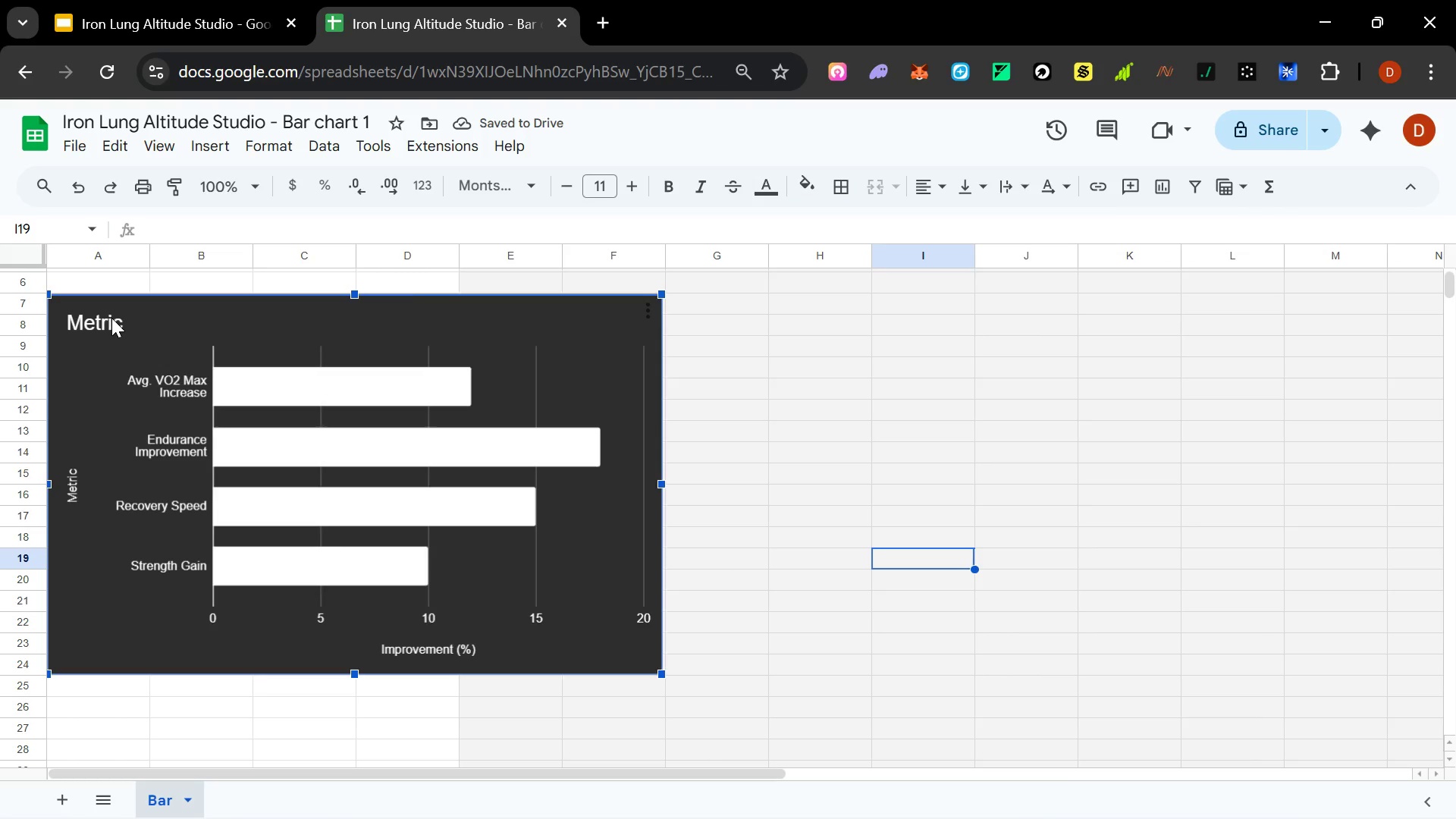 
left_click([111, 318])
 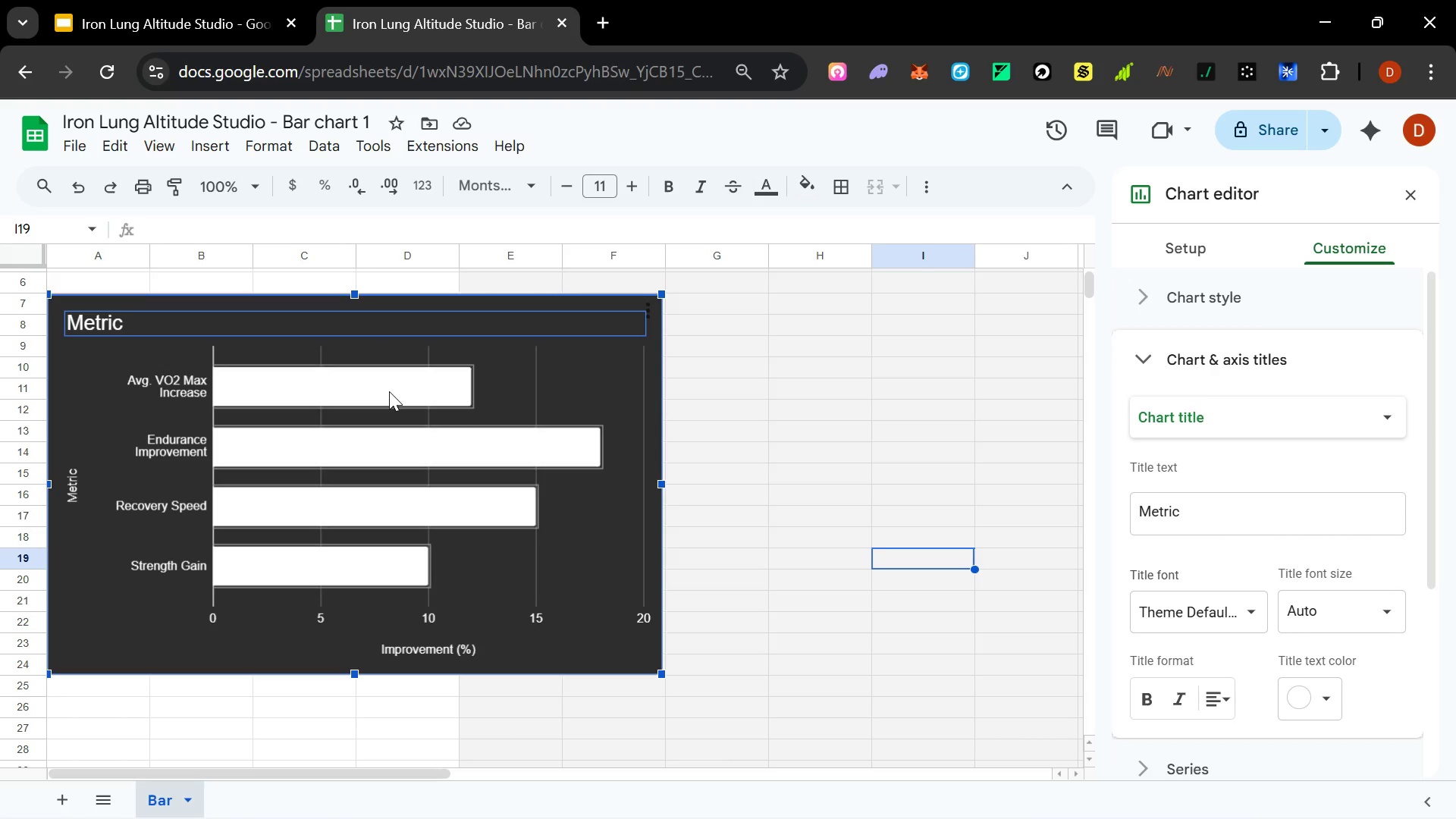 
wait(6.34)
 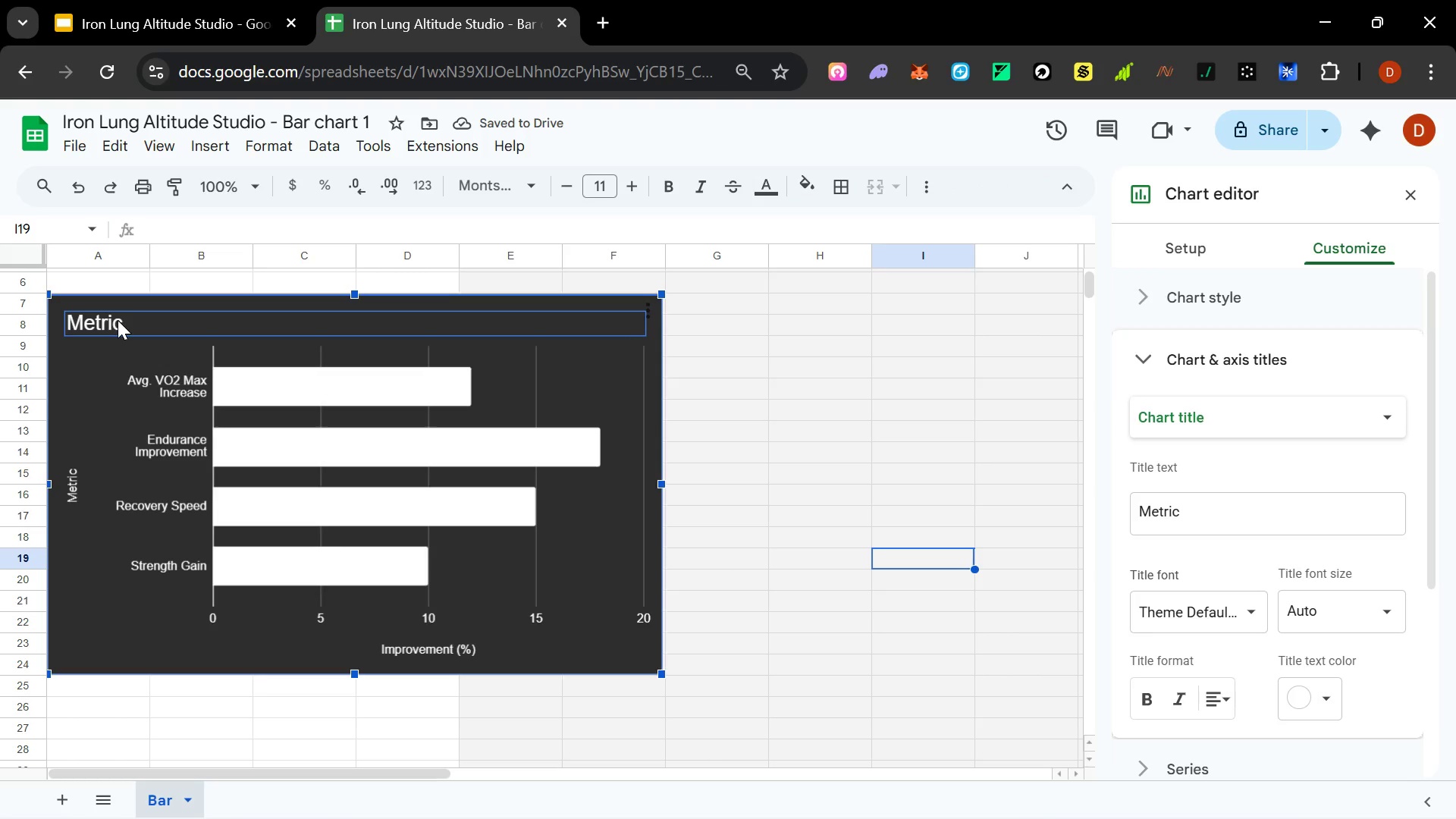 
double_click([140, 322])
 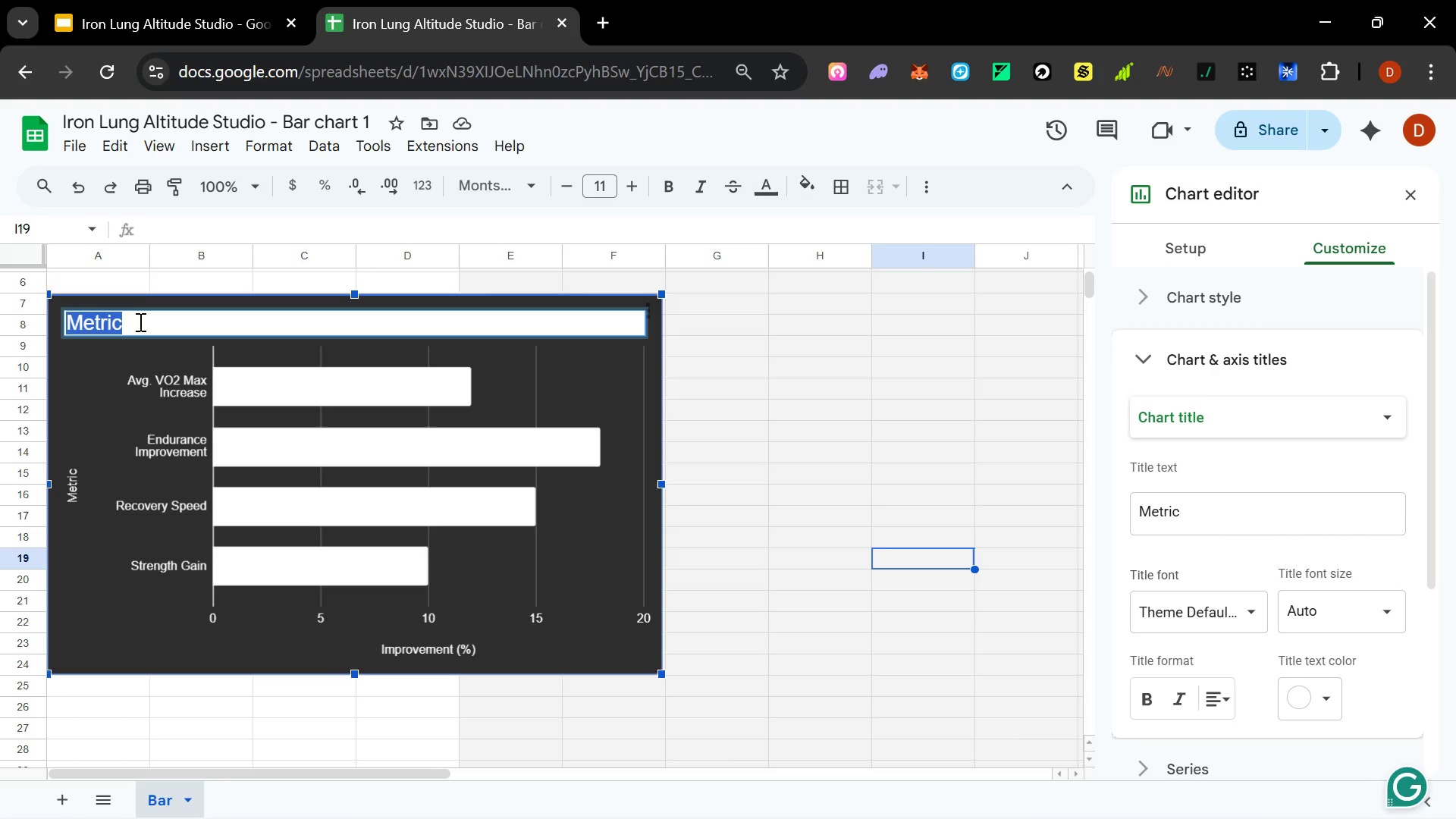 
type(Performance Data)
 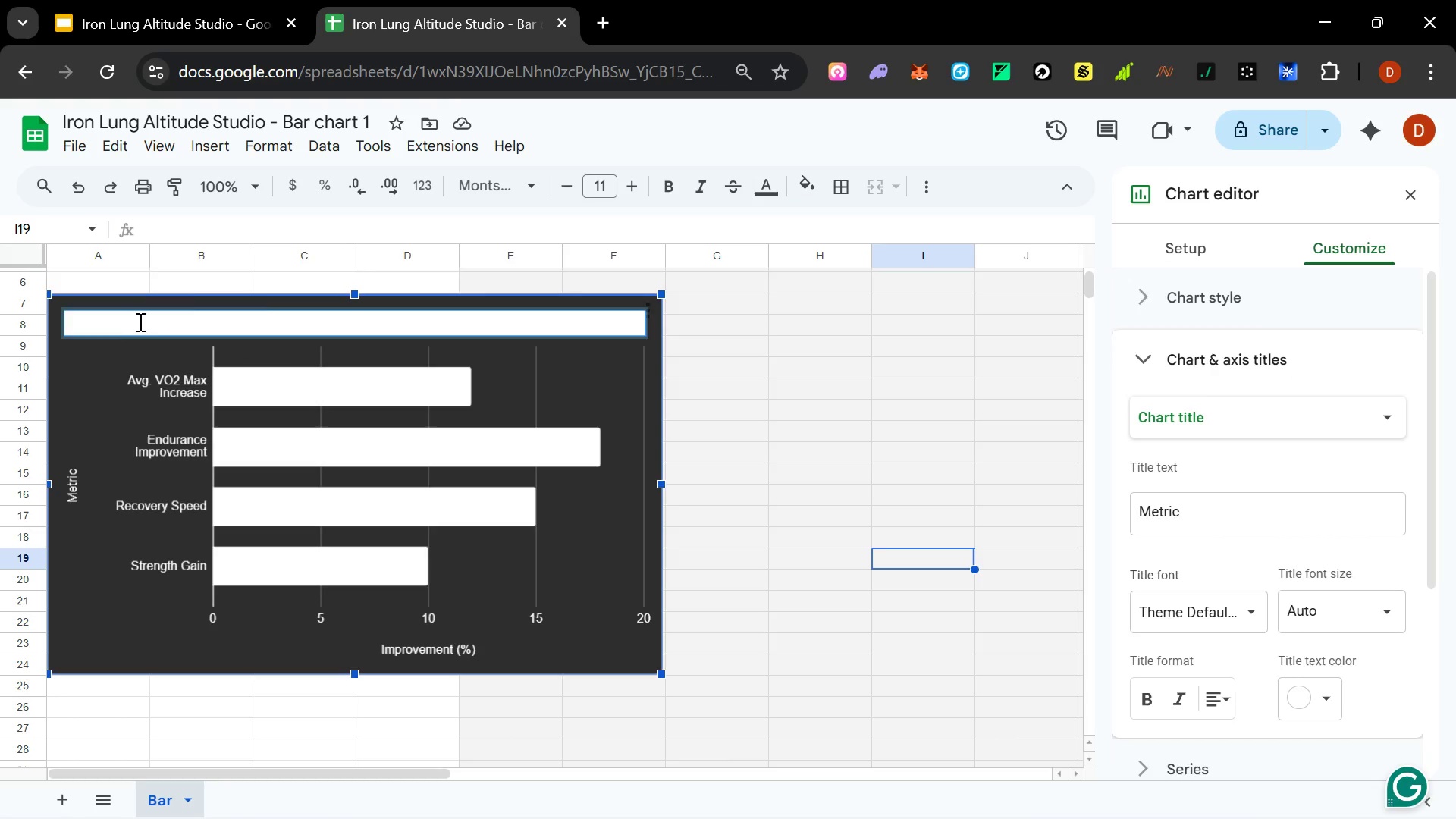 
key(Enter)
 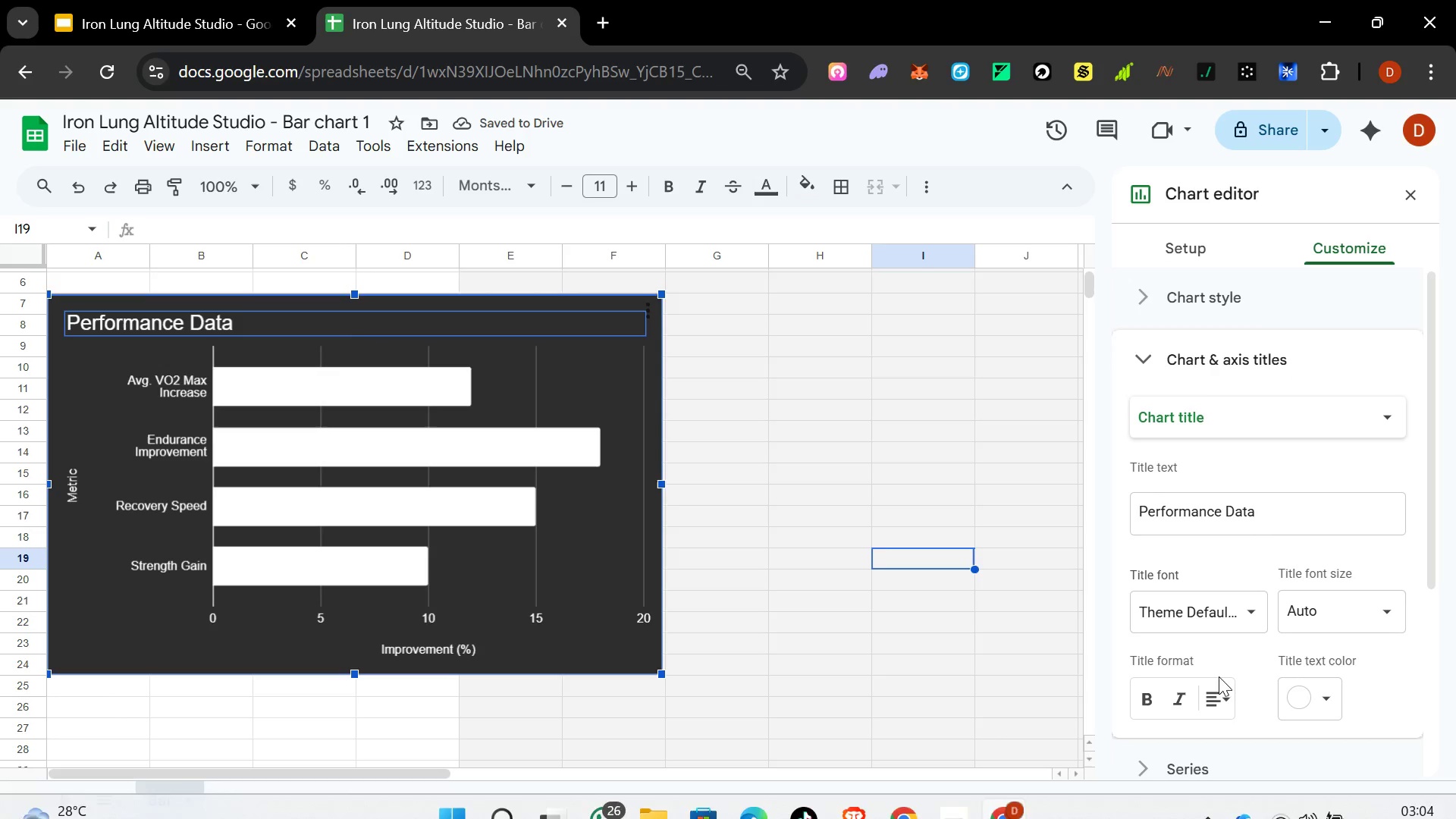 
left_click([1242, 737])
 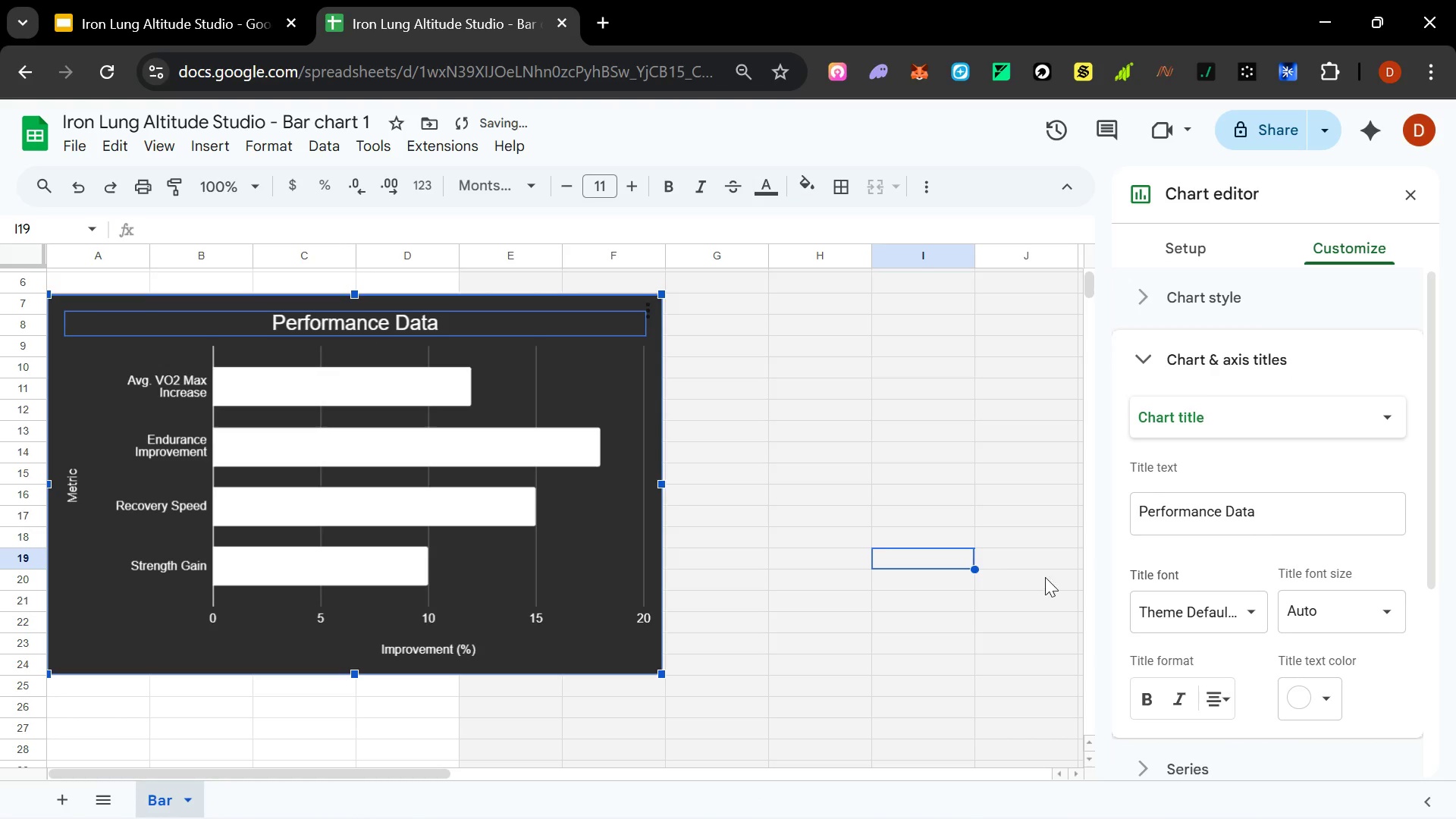 
left_click([1025, 540])
 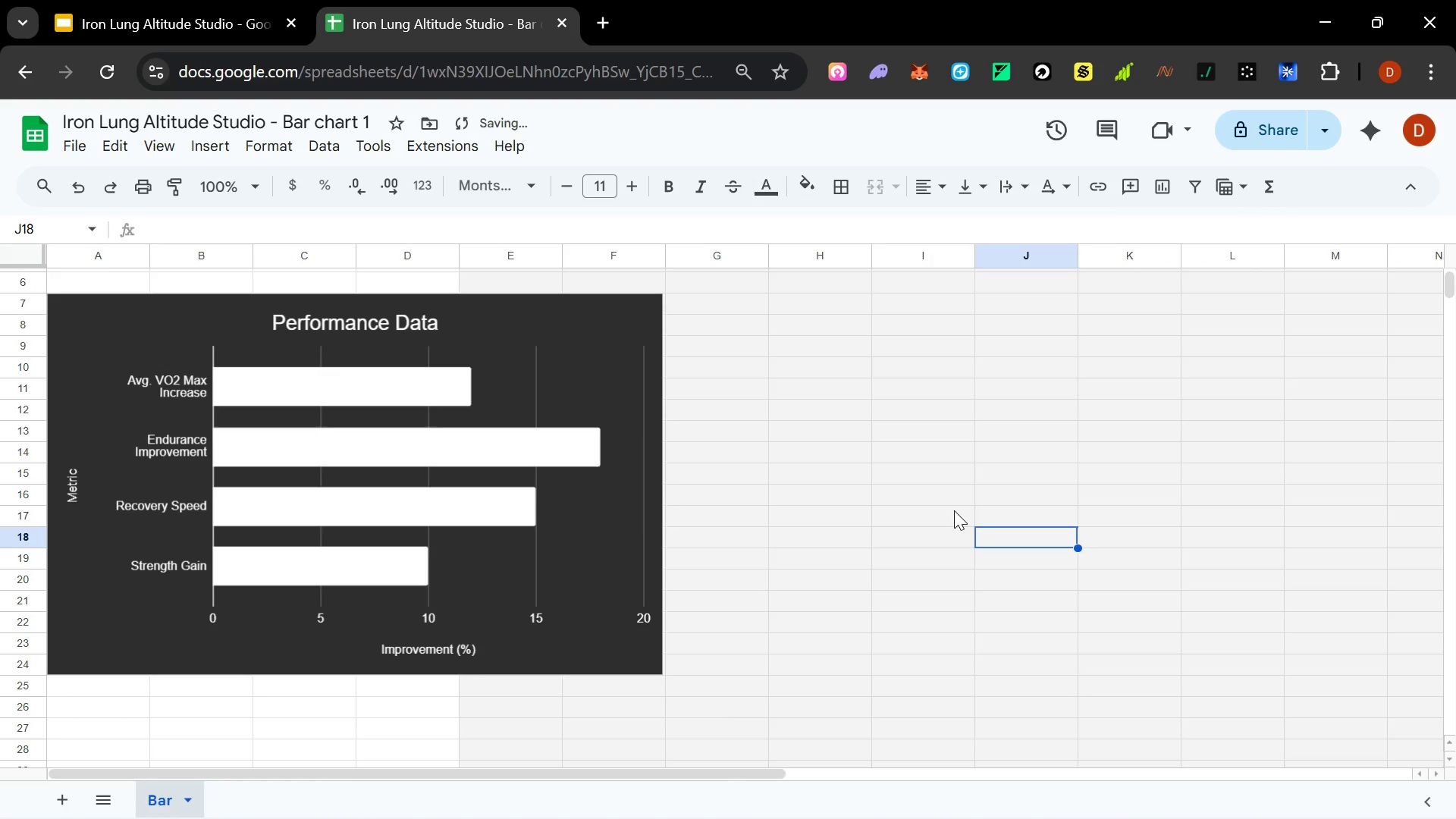 
key(Alt+AltLeft)
 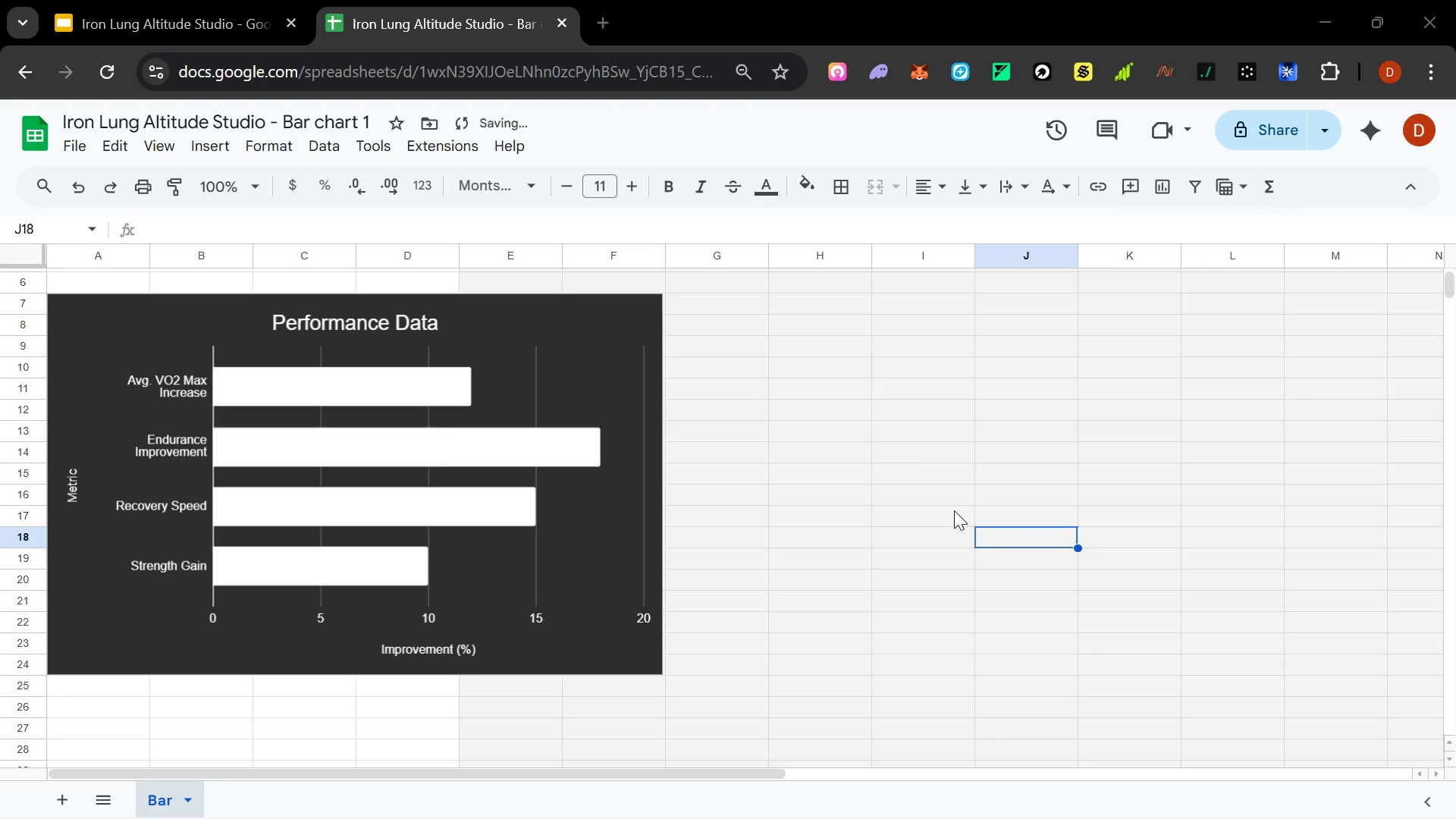 
key(Alt+Tab)